 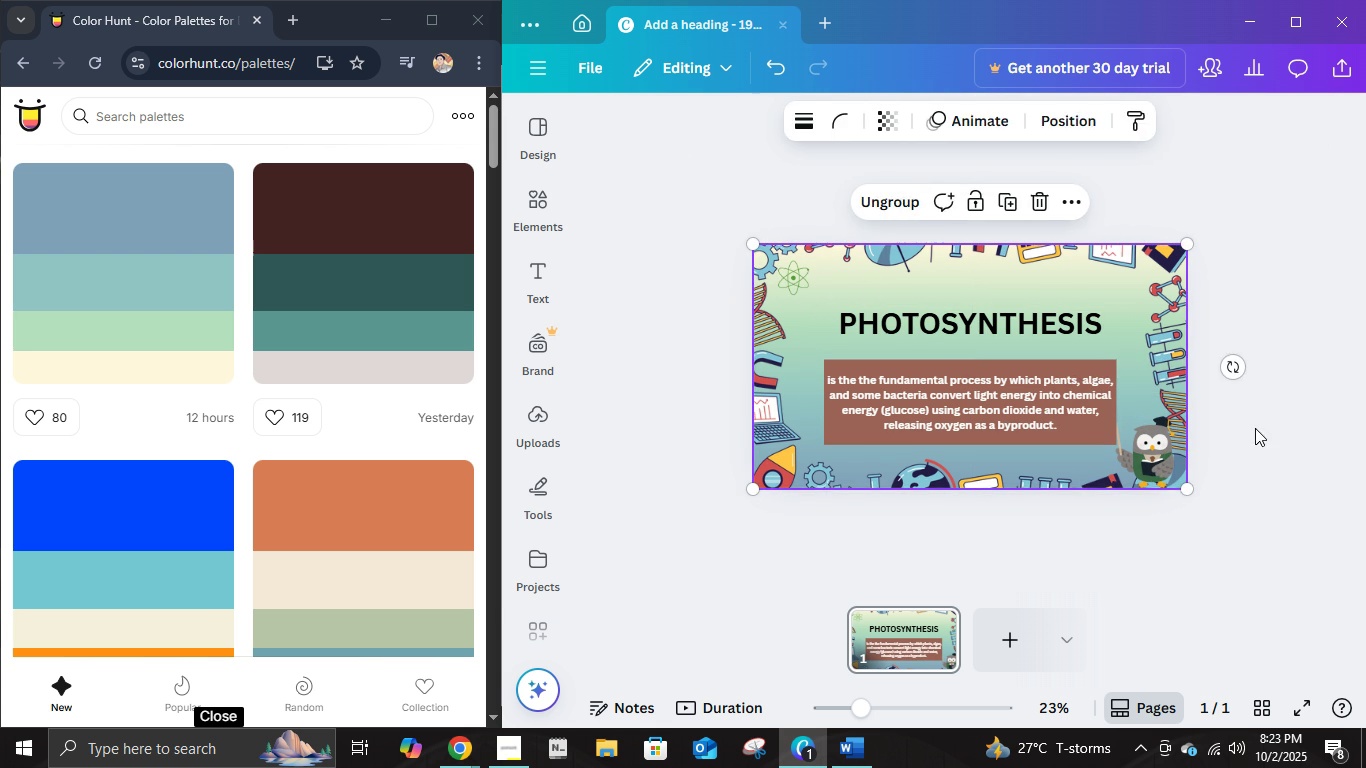 
left_click([1255, 428])
 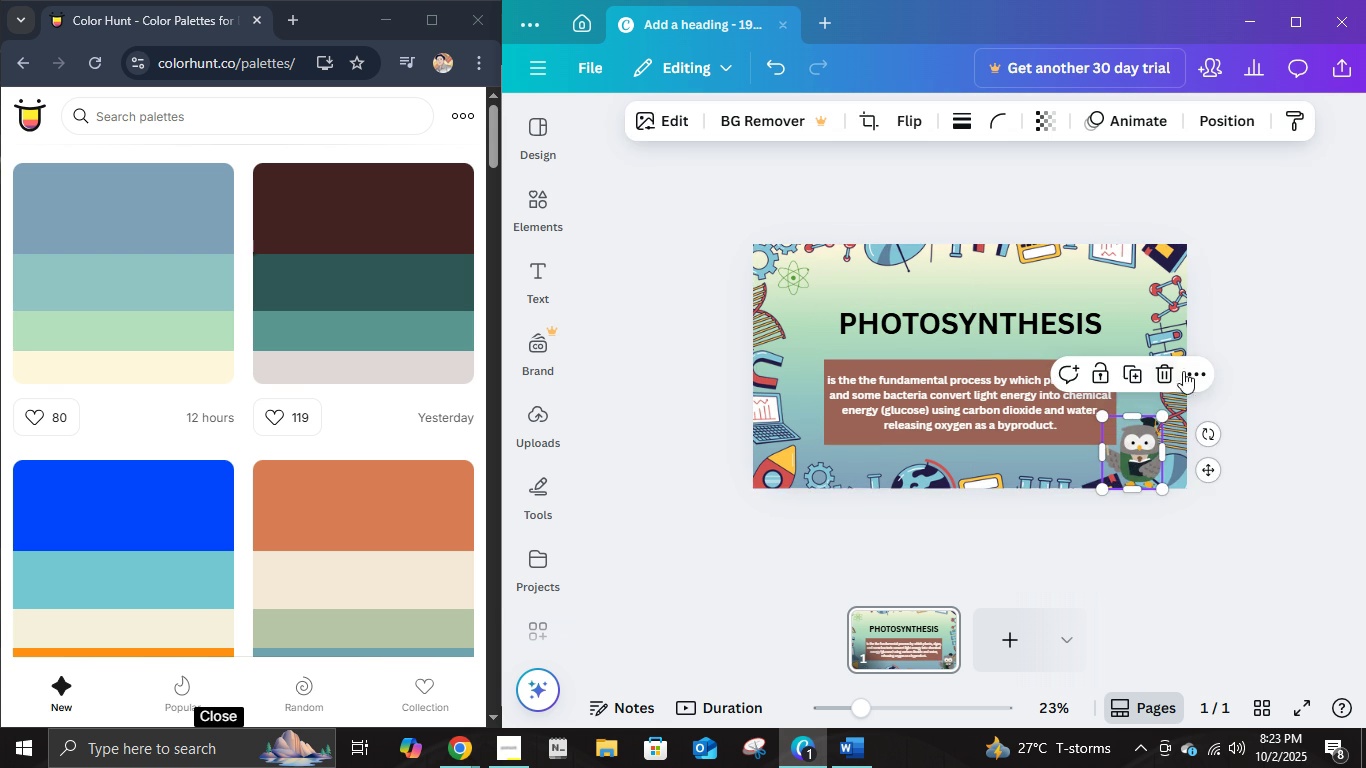 
left_click([1223, 128])
 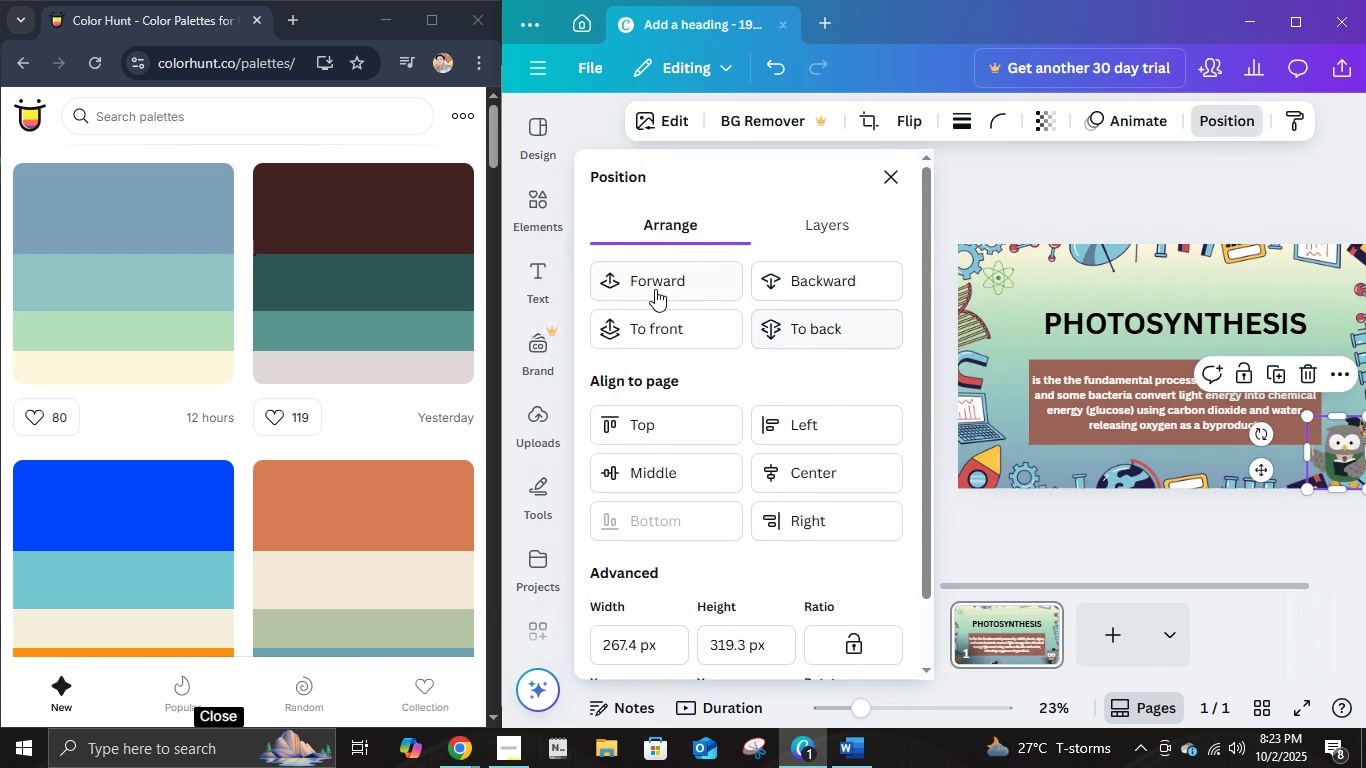 
left_click([655, 285])
 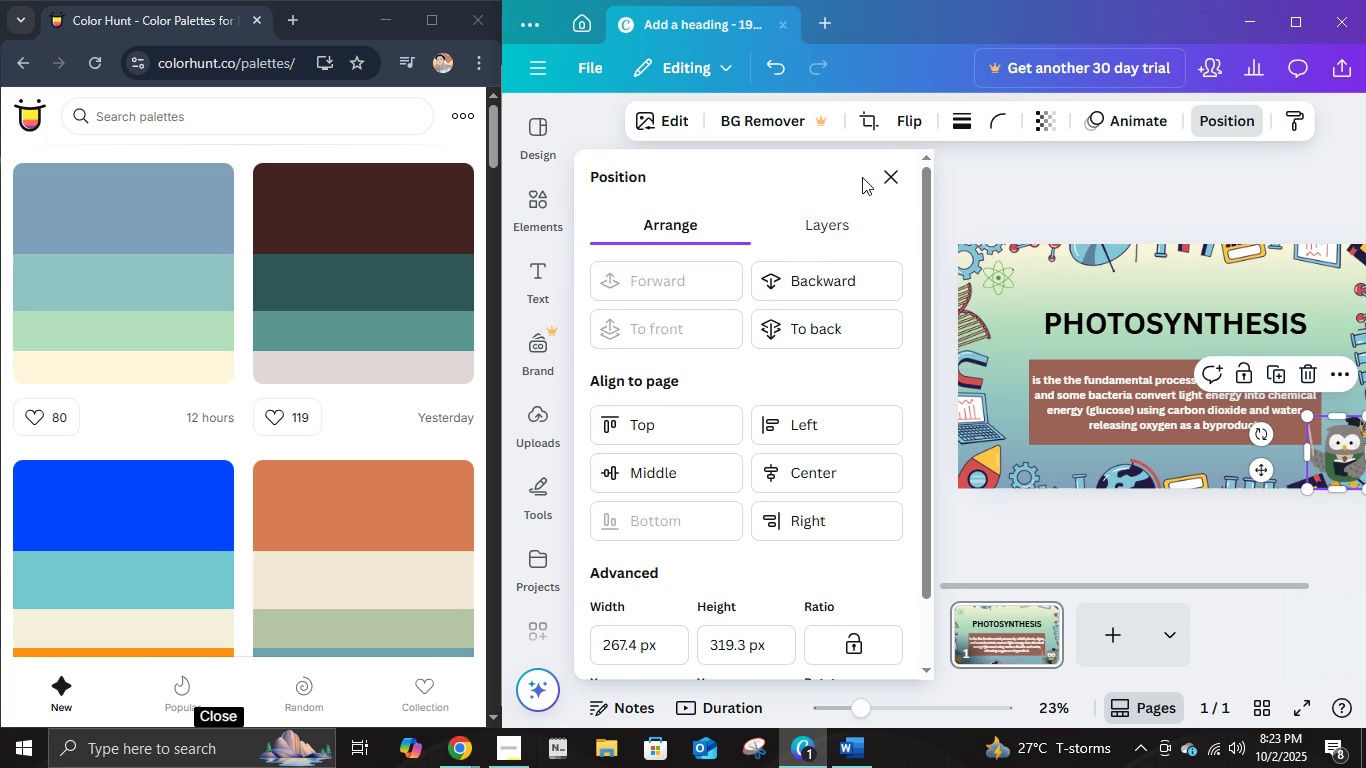 
left_click([896, 177])
 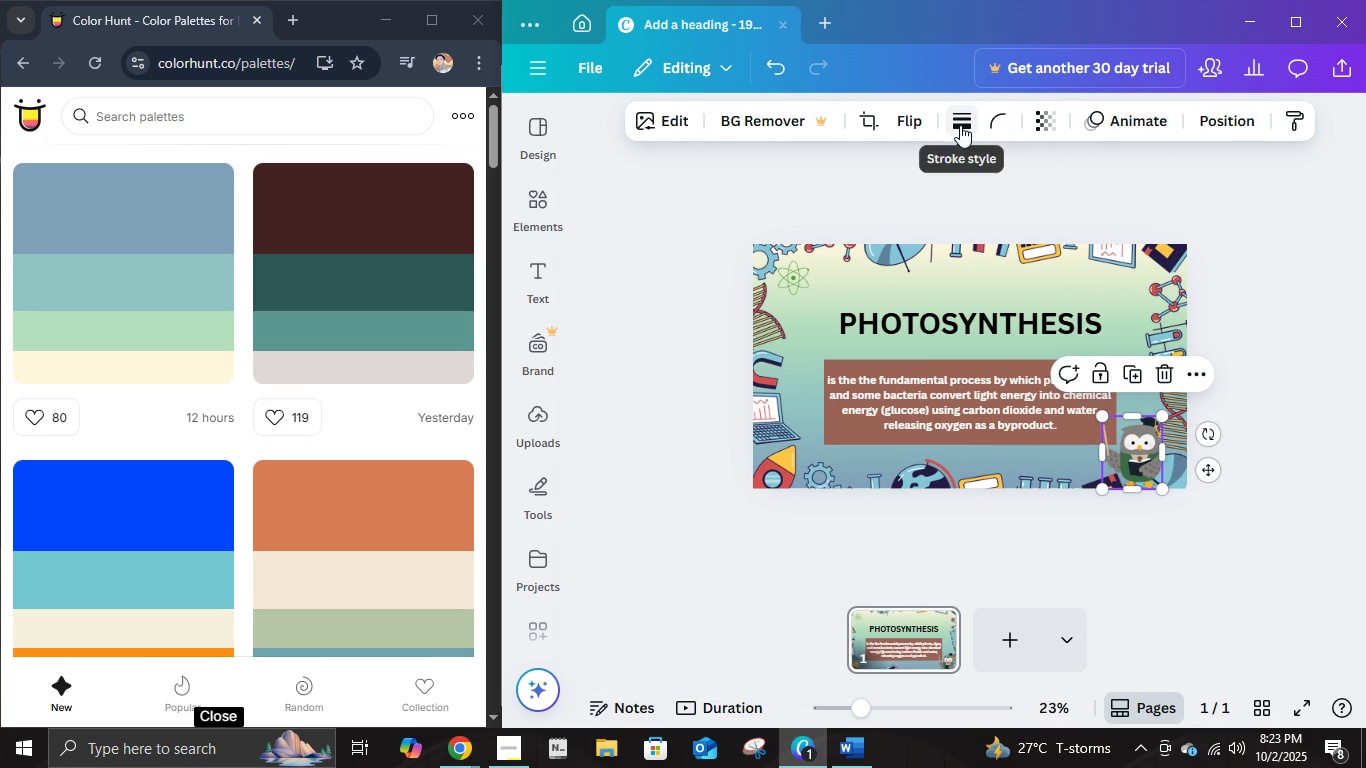 
left_click([1234, 114])
 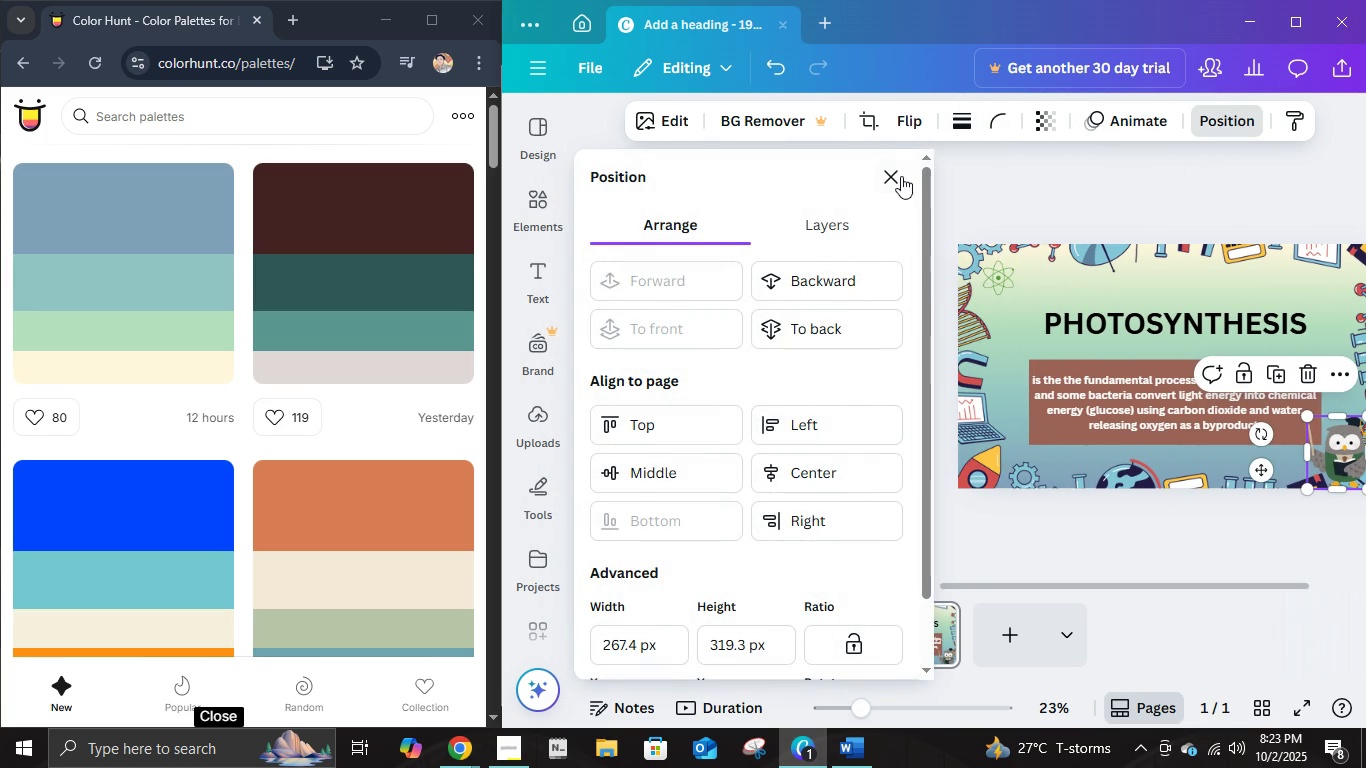 
left_click([897, 175])